 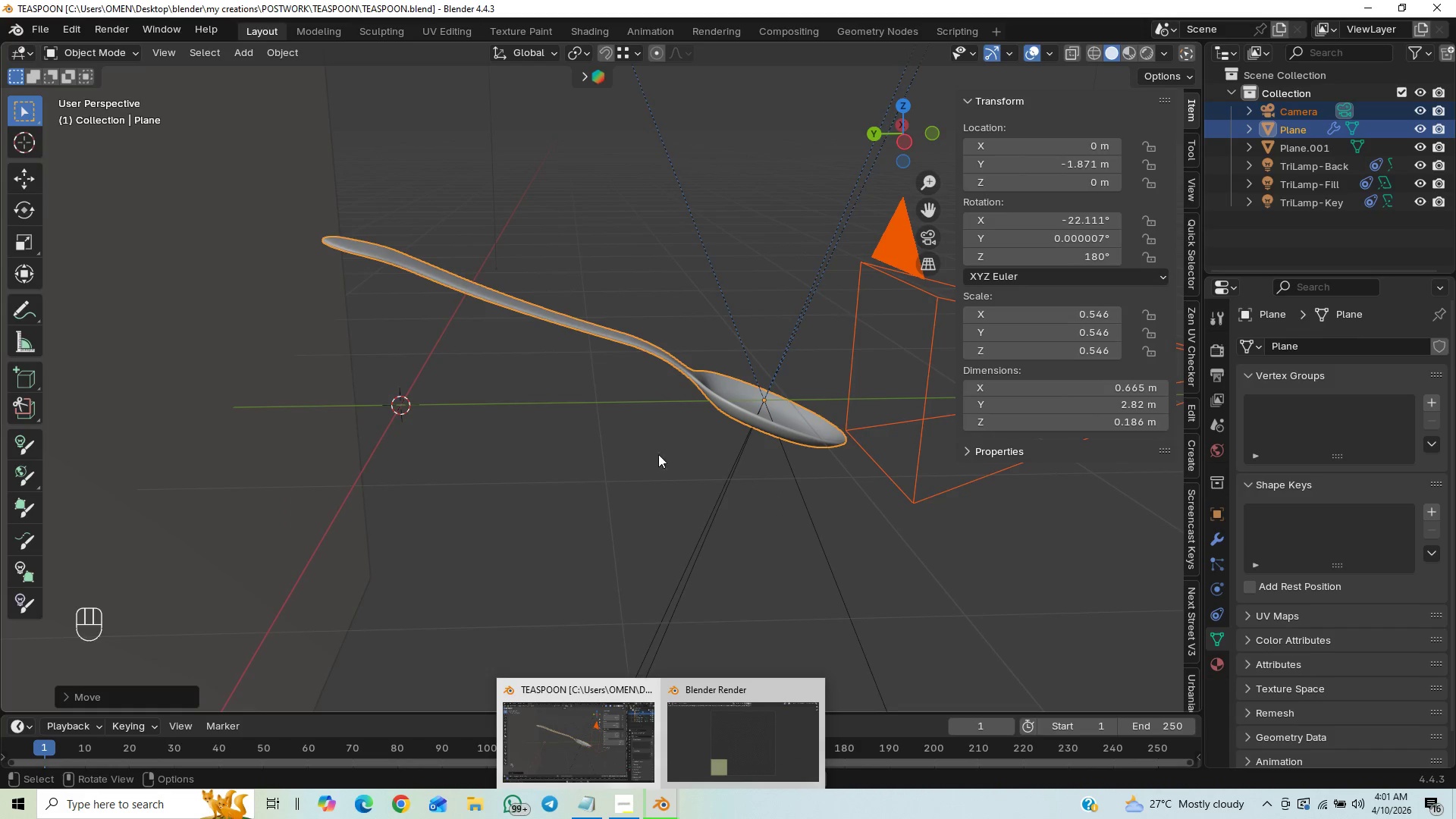 
key(End)
 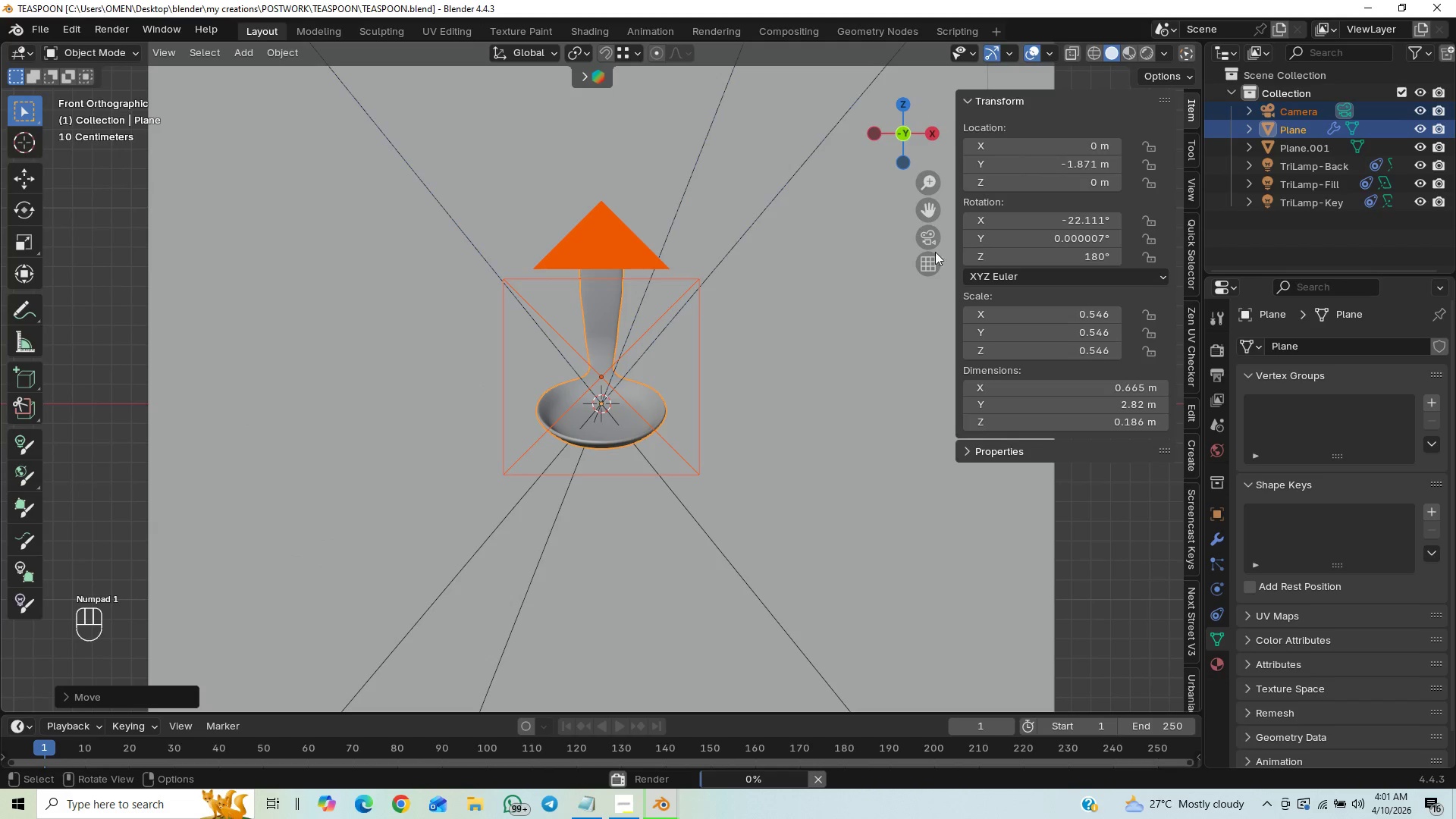 
left_click([920, 243])
 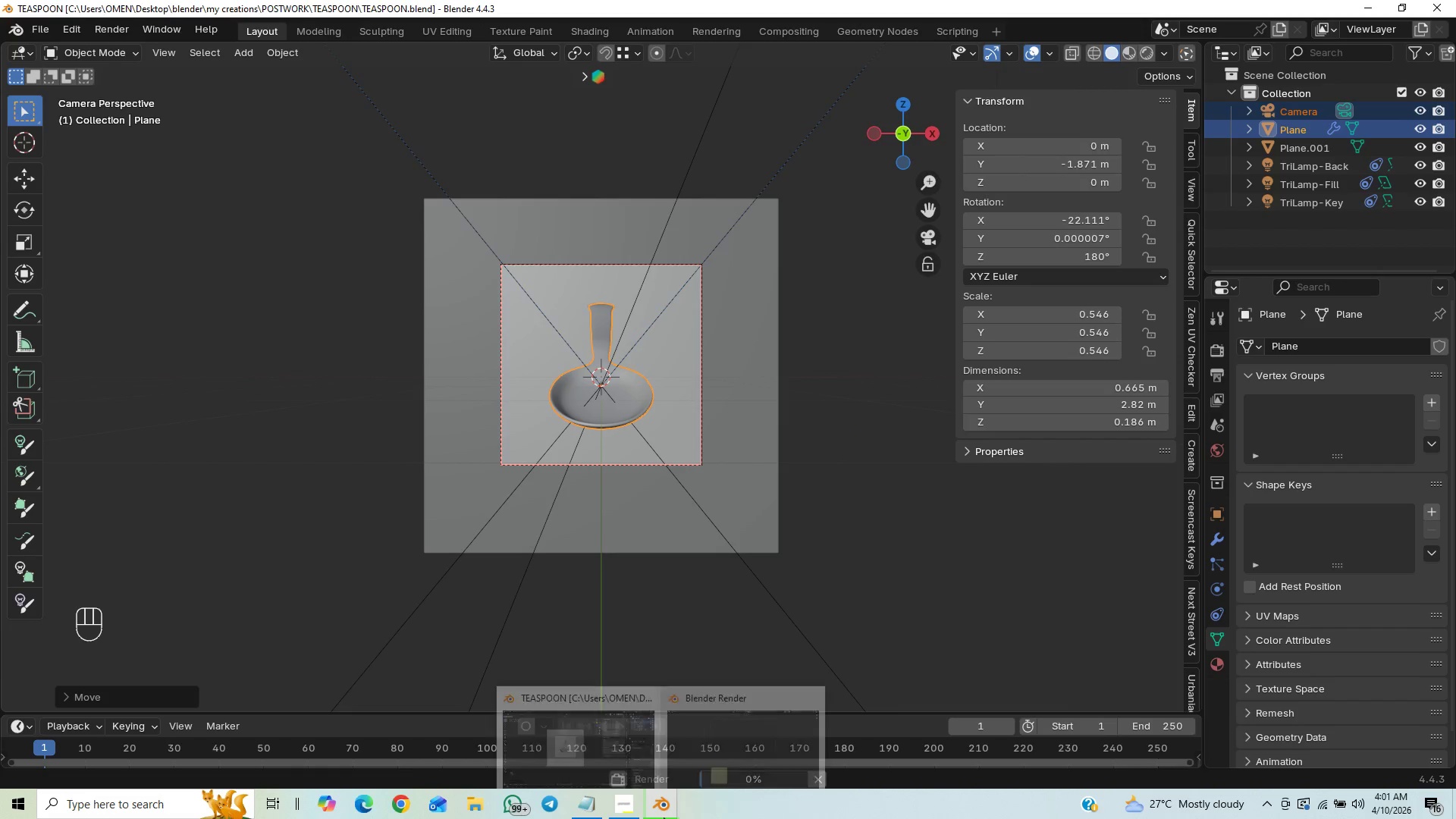 
left_click([699, 757])
 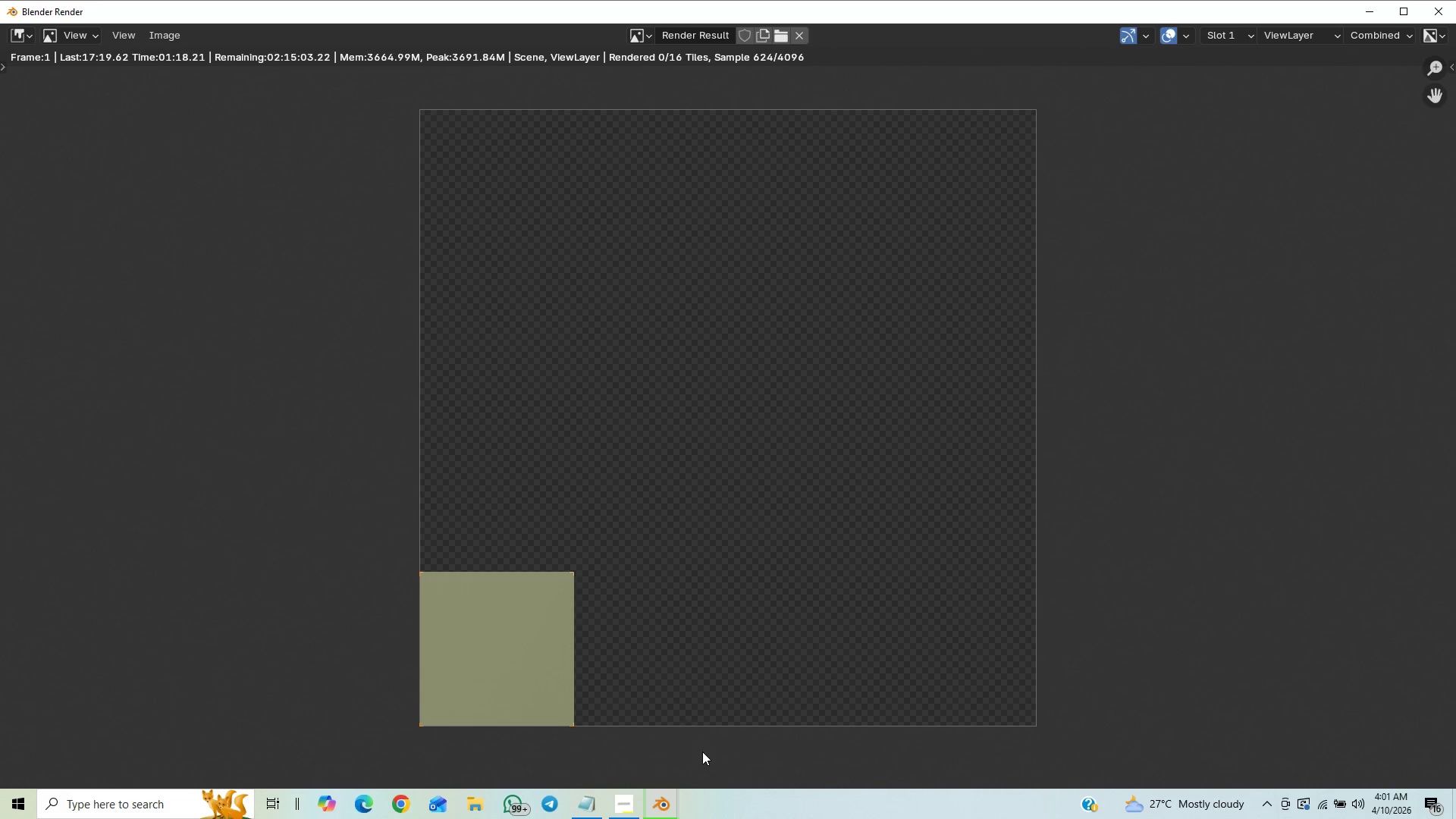 
key(Control+S)
 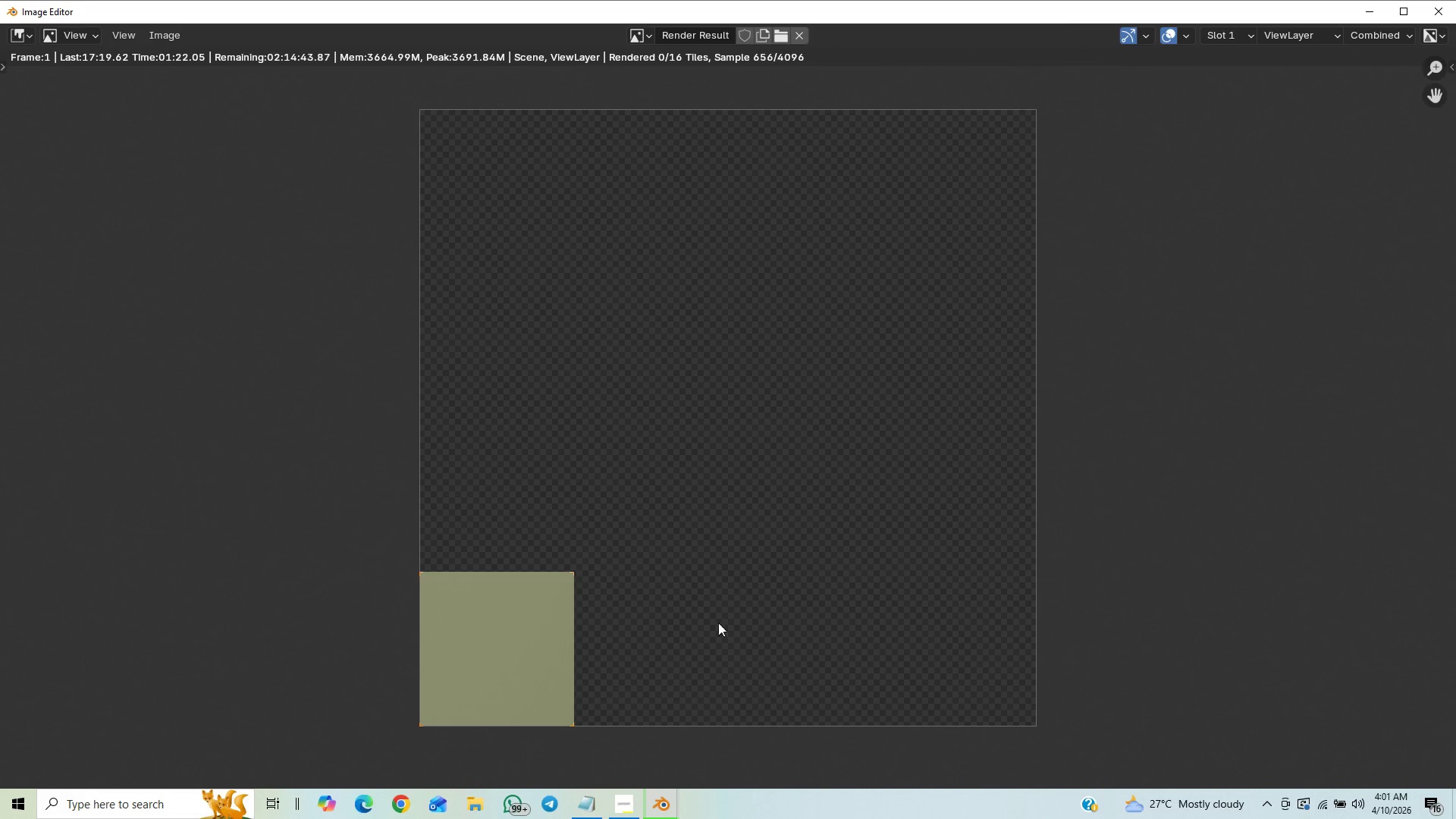 
key(Control+S)
 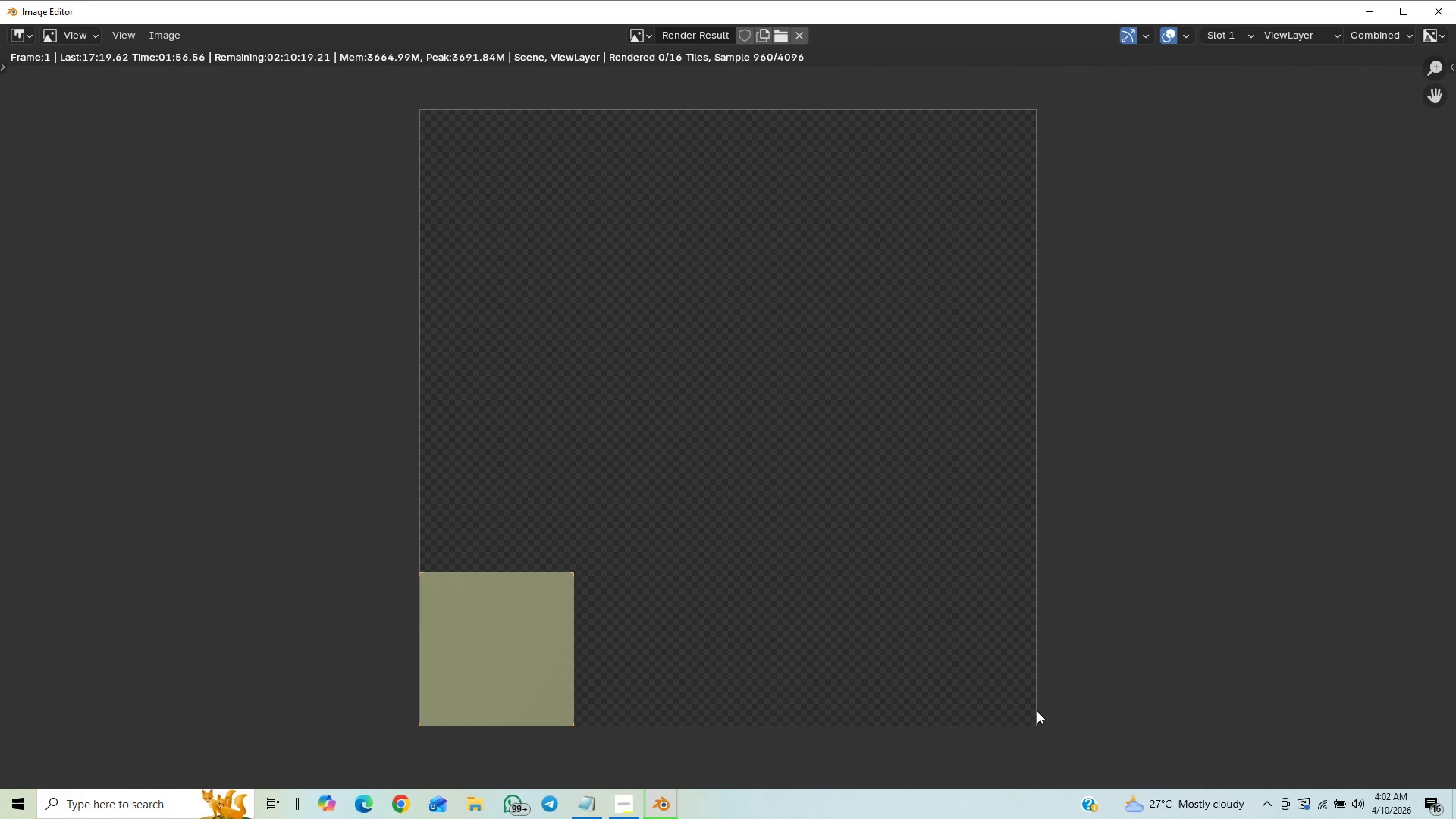 
wait(39.19)
 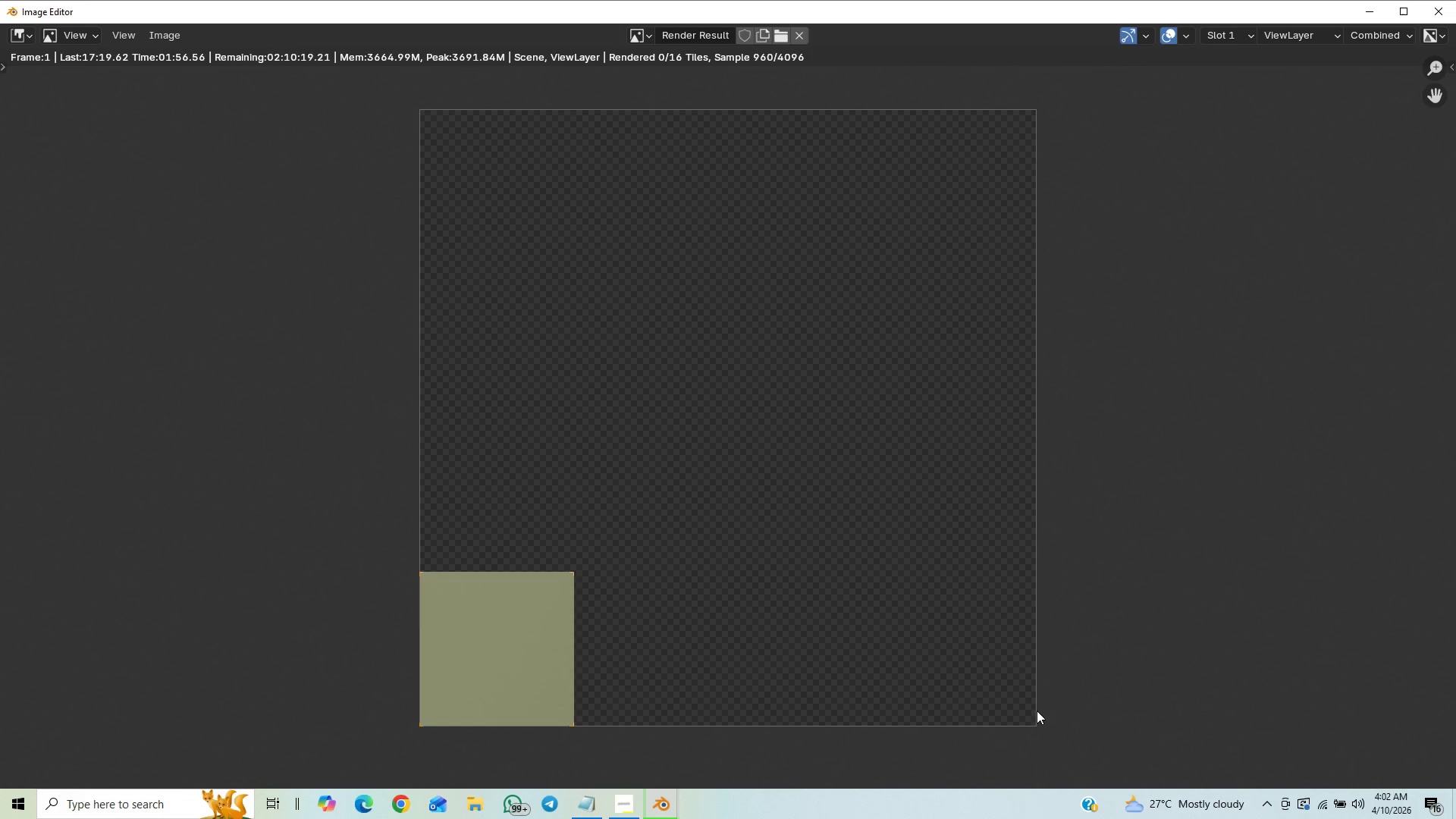 
scroll: coordinate [825, 489], scroll_direction: up, amount: 3.0
 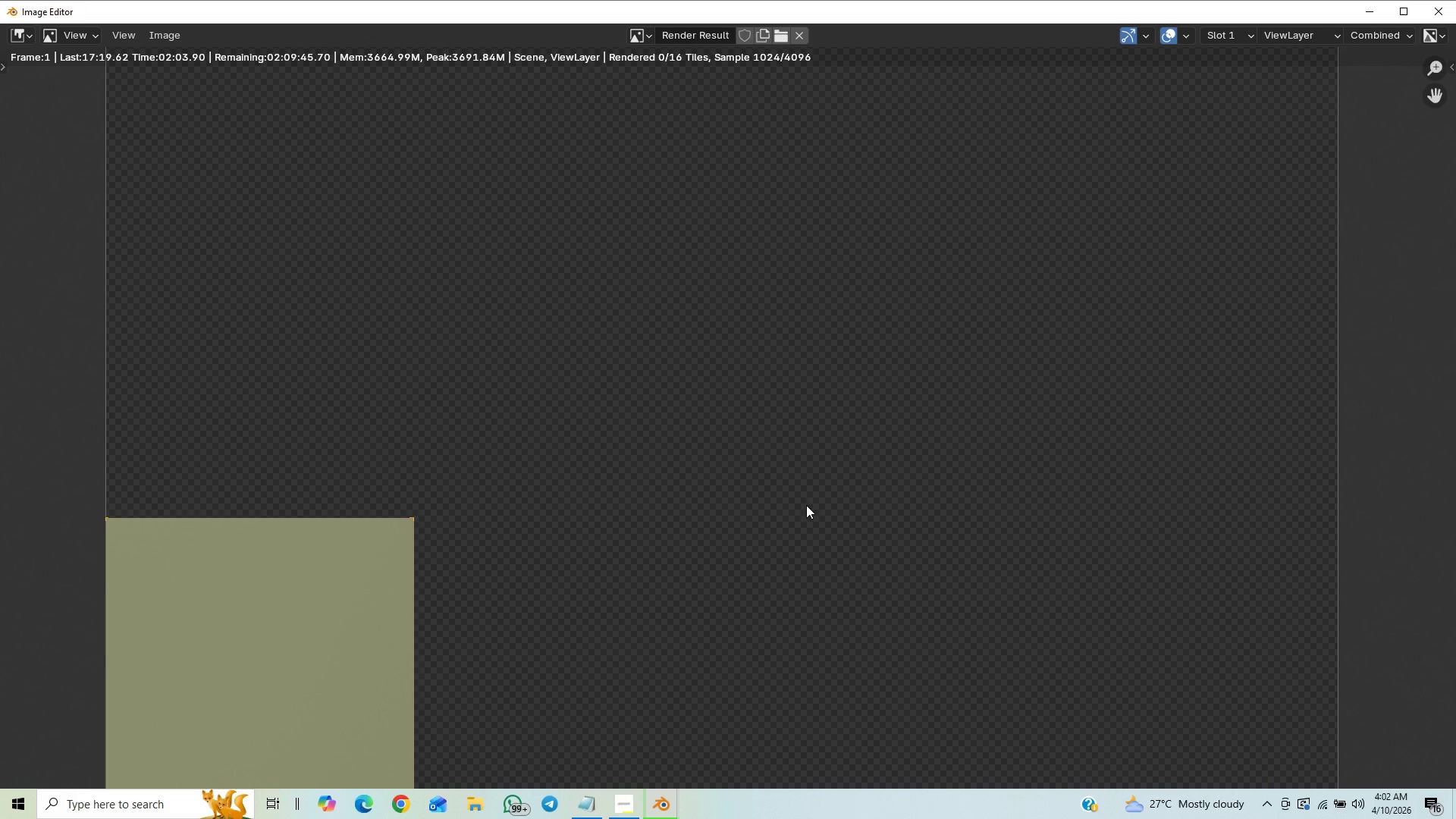 
scroll: coordinate [806, 497], scroll_direction: down, amount: 1.0
 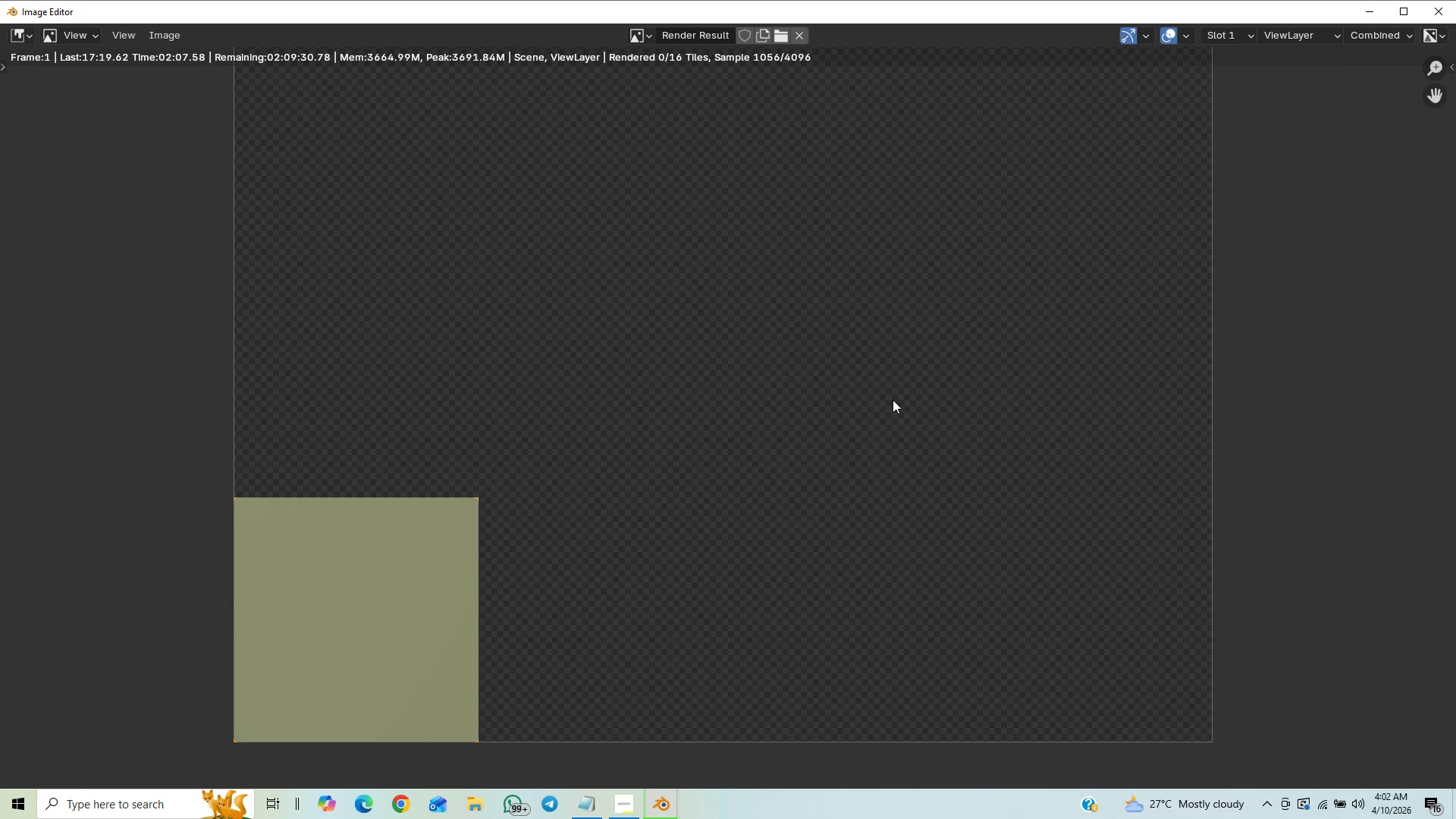 
scroll: coordinate [901, 388], scroll_direction: up, amount: 1.0
 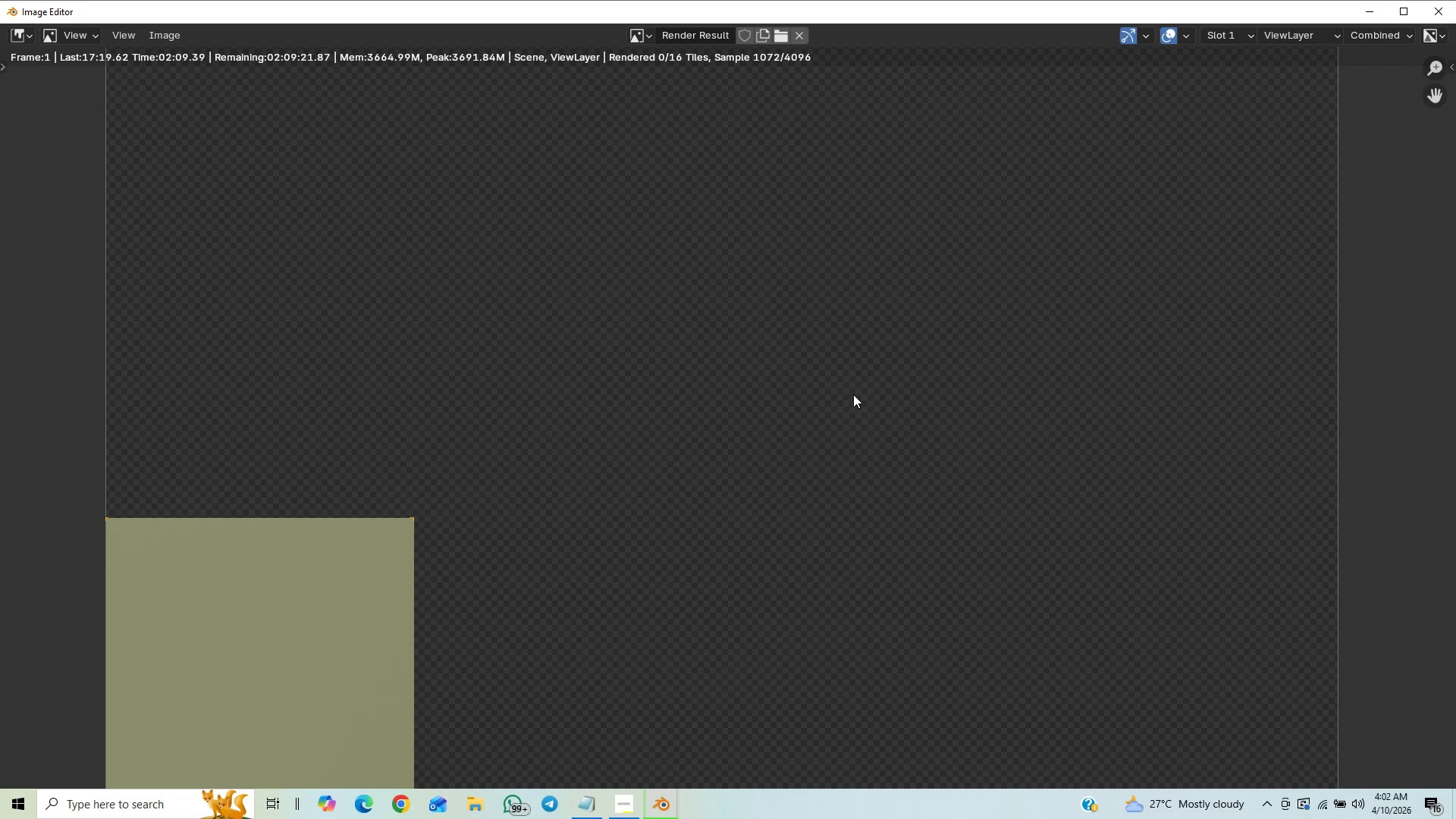 
scroll: coordinate [856, 391], scroll_direction: down, amount: 1.0
 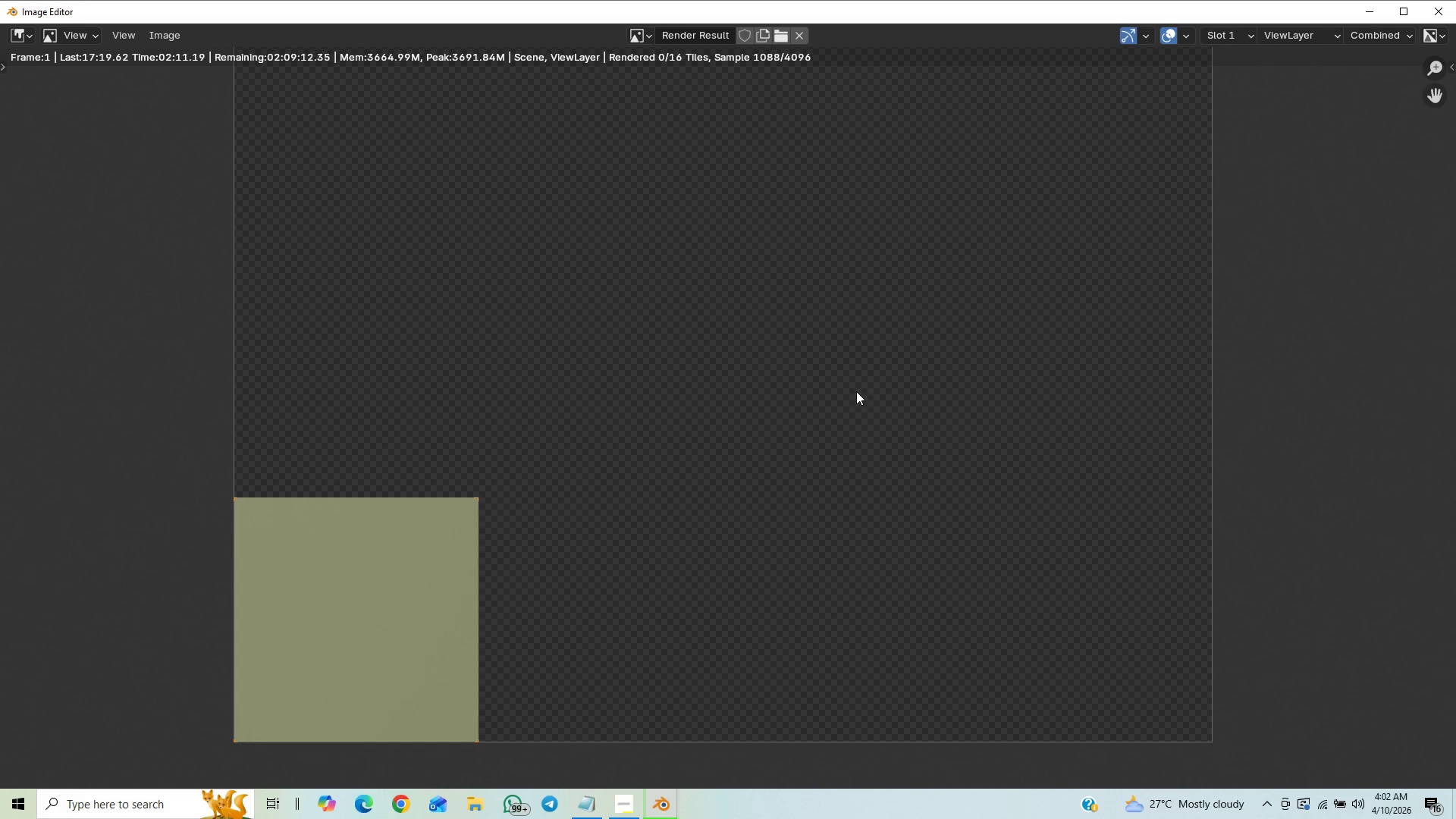 
scroll: coordinate [856, 394], scroll_direction: up, amount: 1.0
 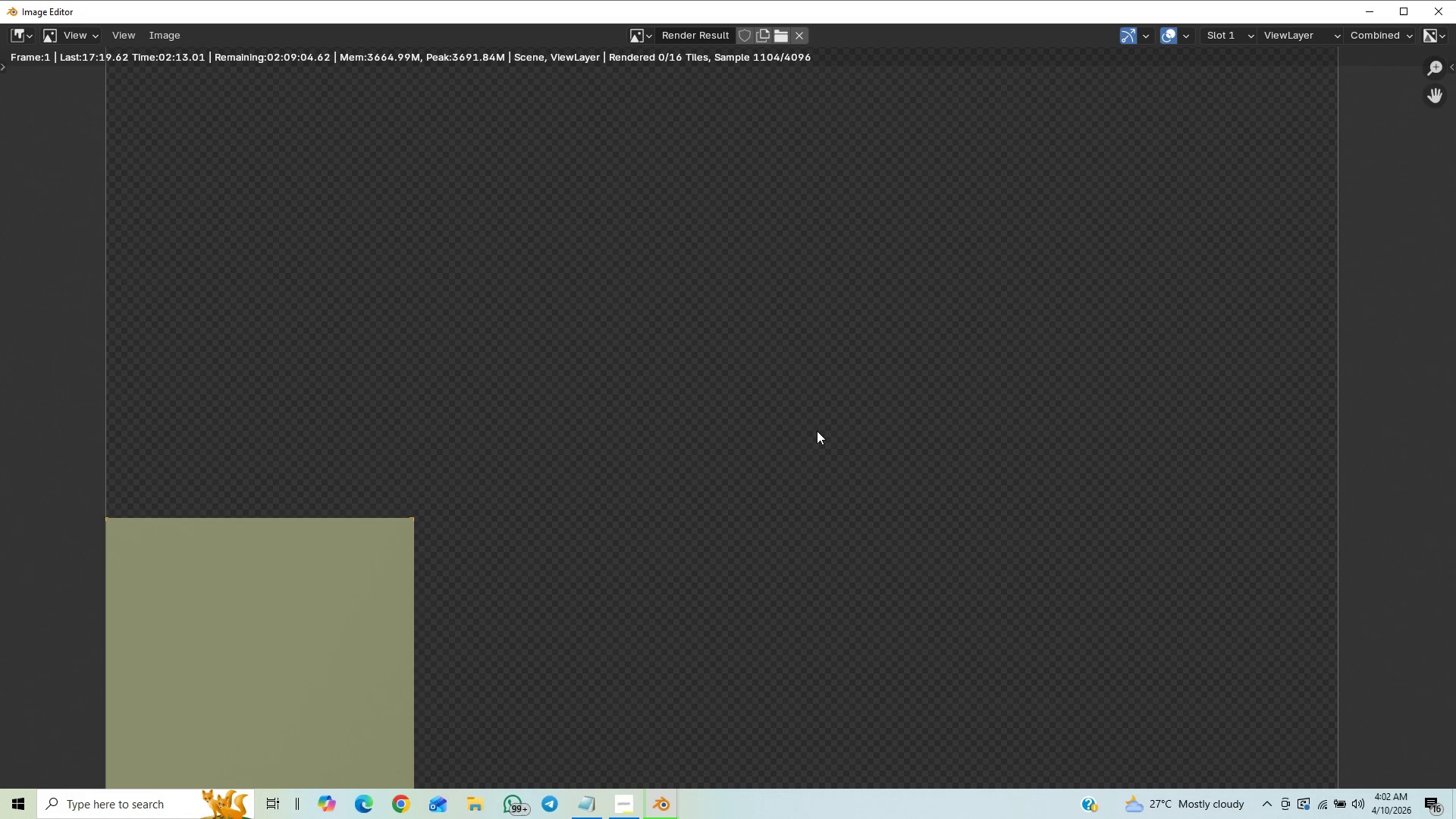 
scroll: coordinate [816, 414], scroll_direction: down, amount: 3.0
 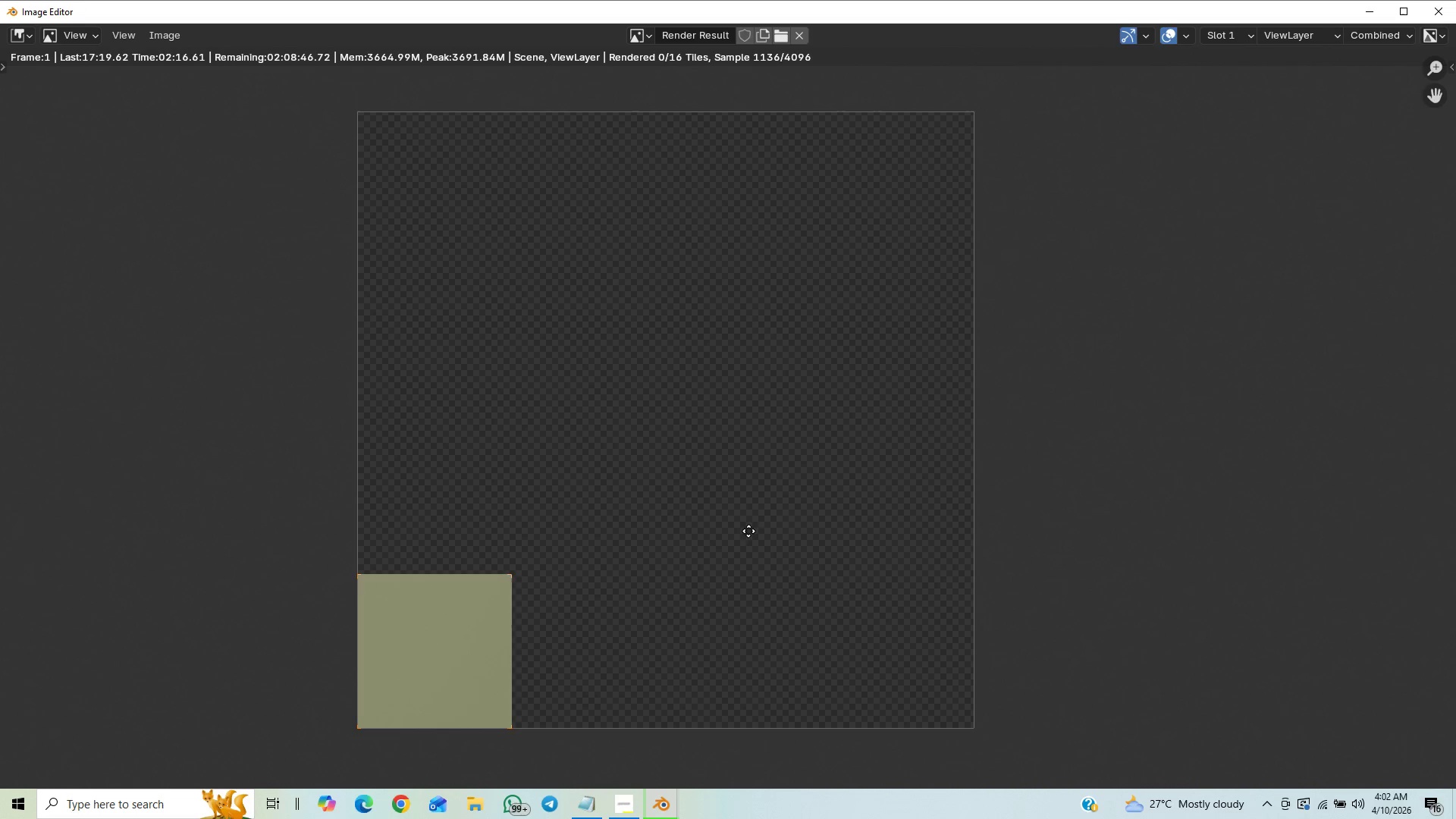 
double_click([748, 531])
 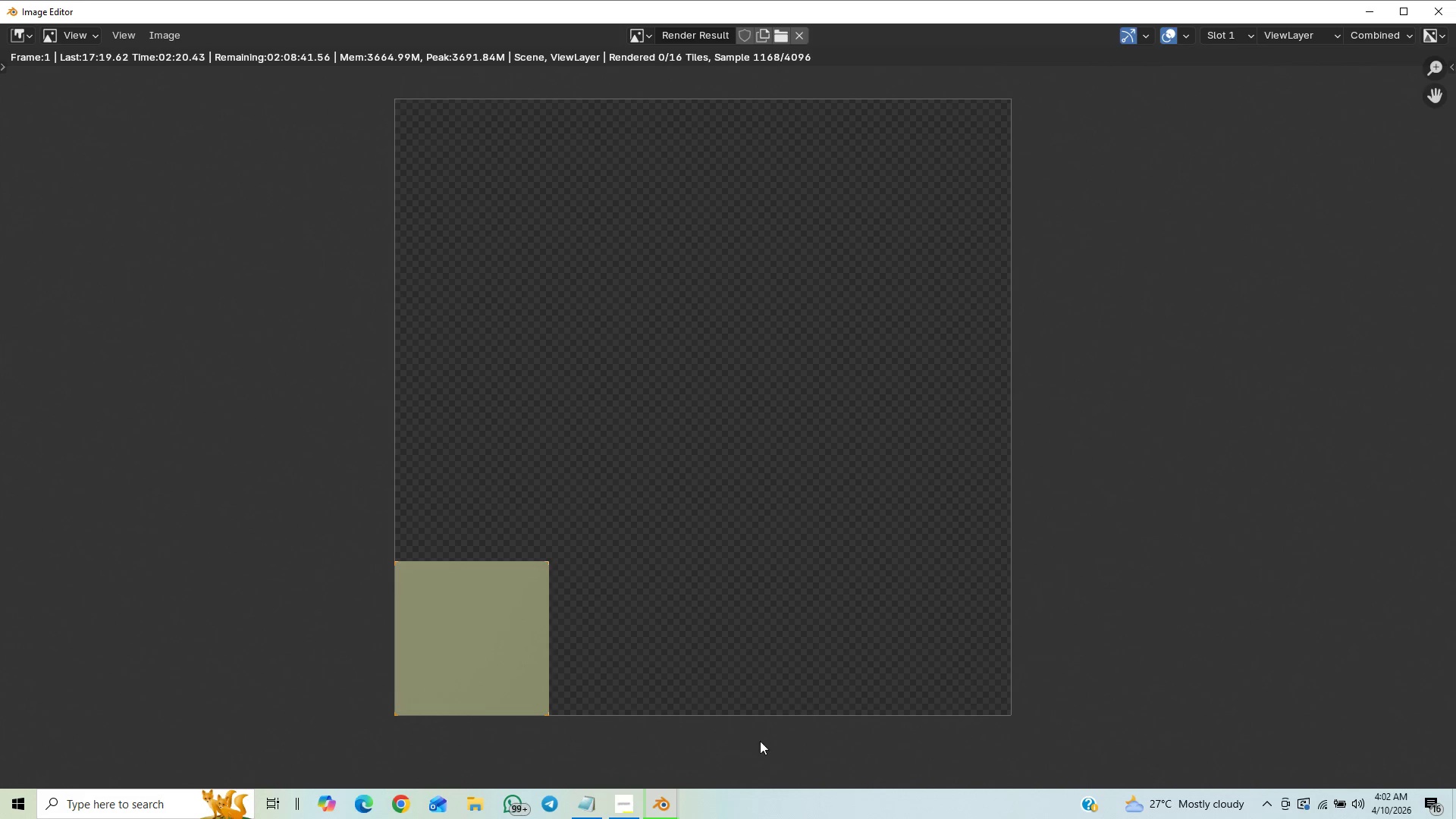 
left_click([626, 811])